 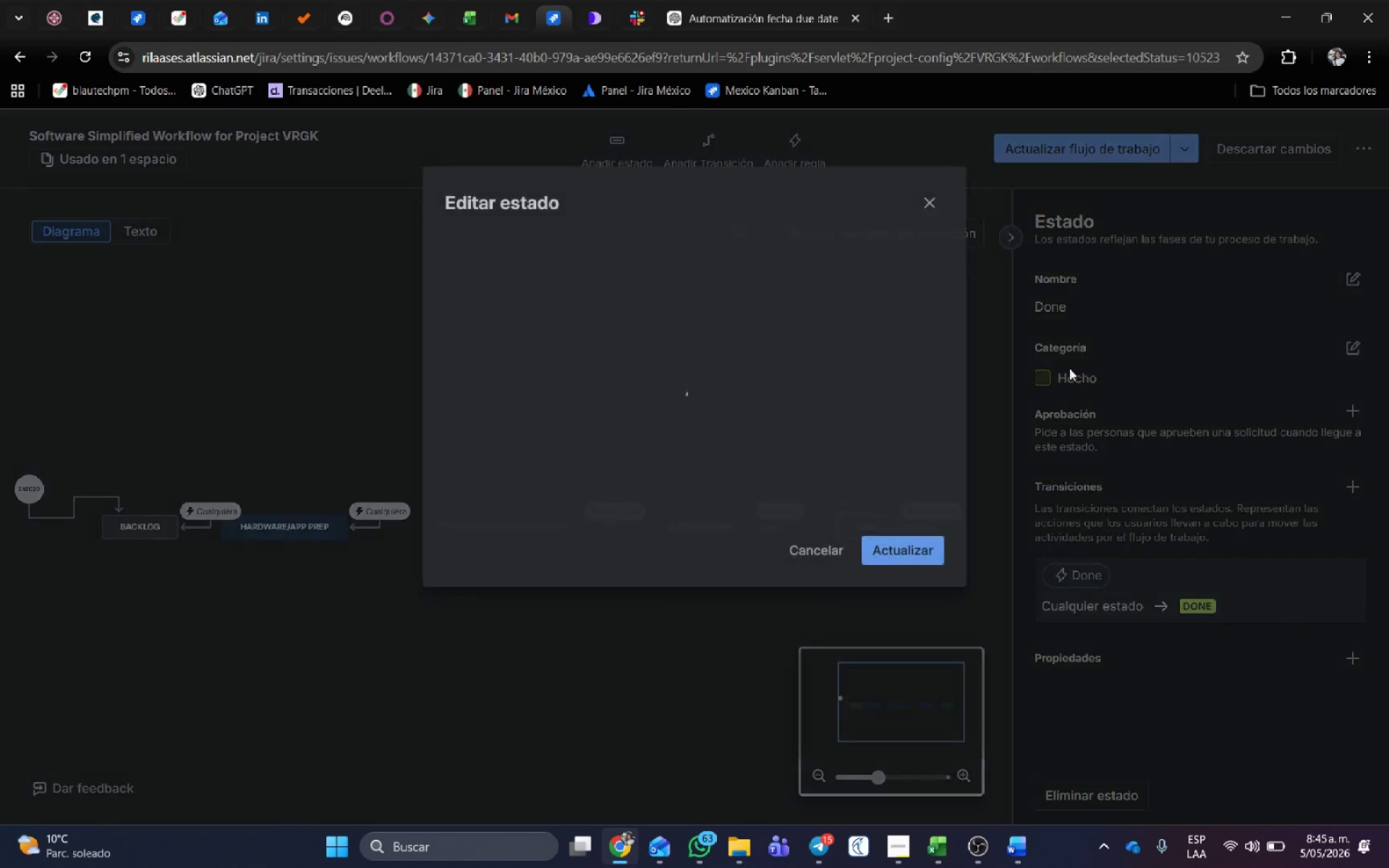 
left_click_drag(start_coordinate=[517, 349], to_coordinate=[305, 352])
 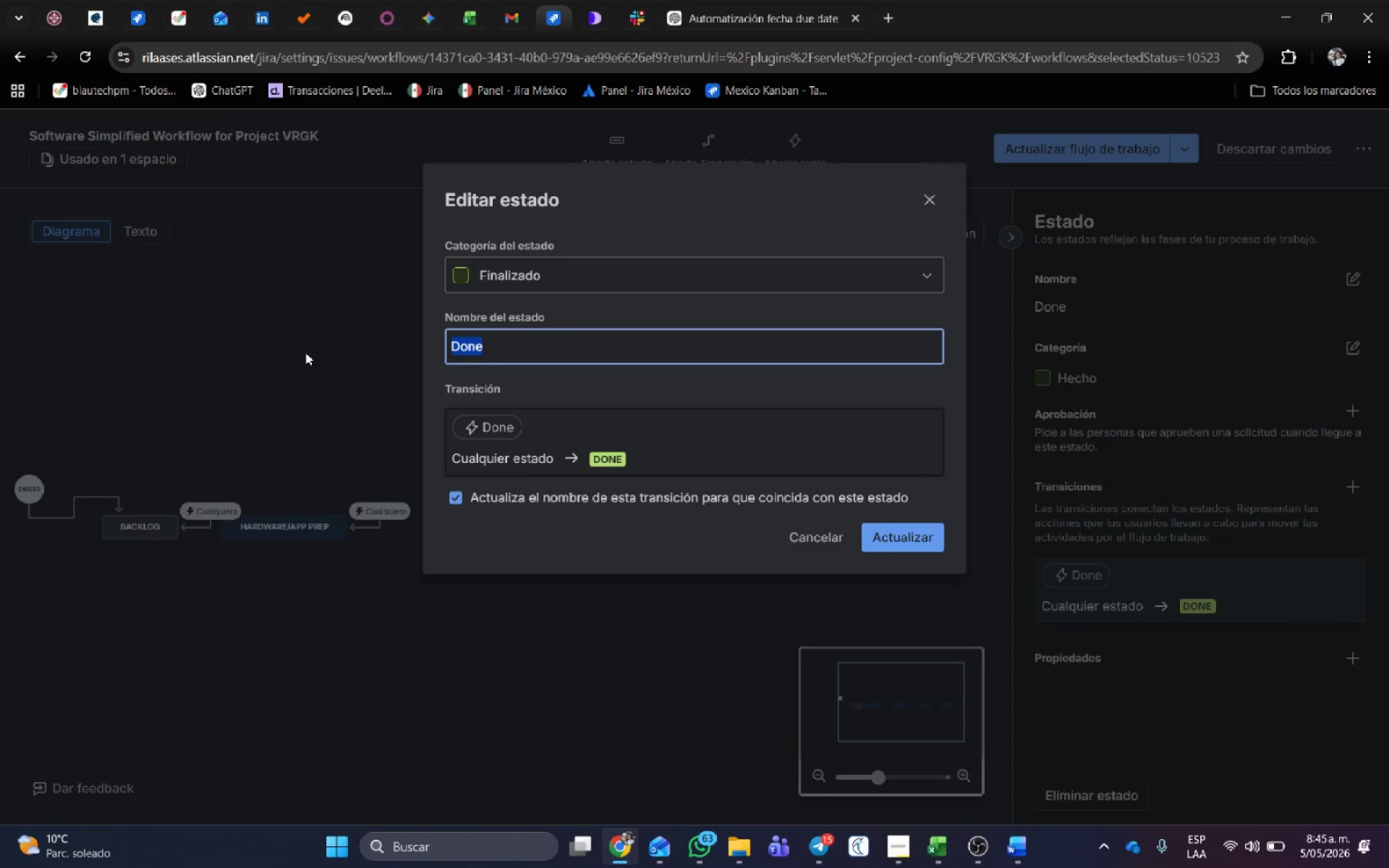 
key(Control+V)
 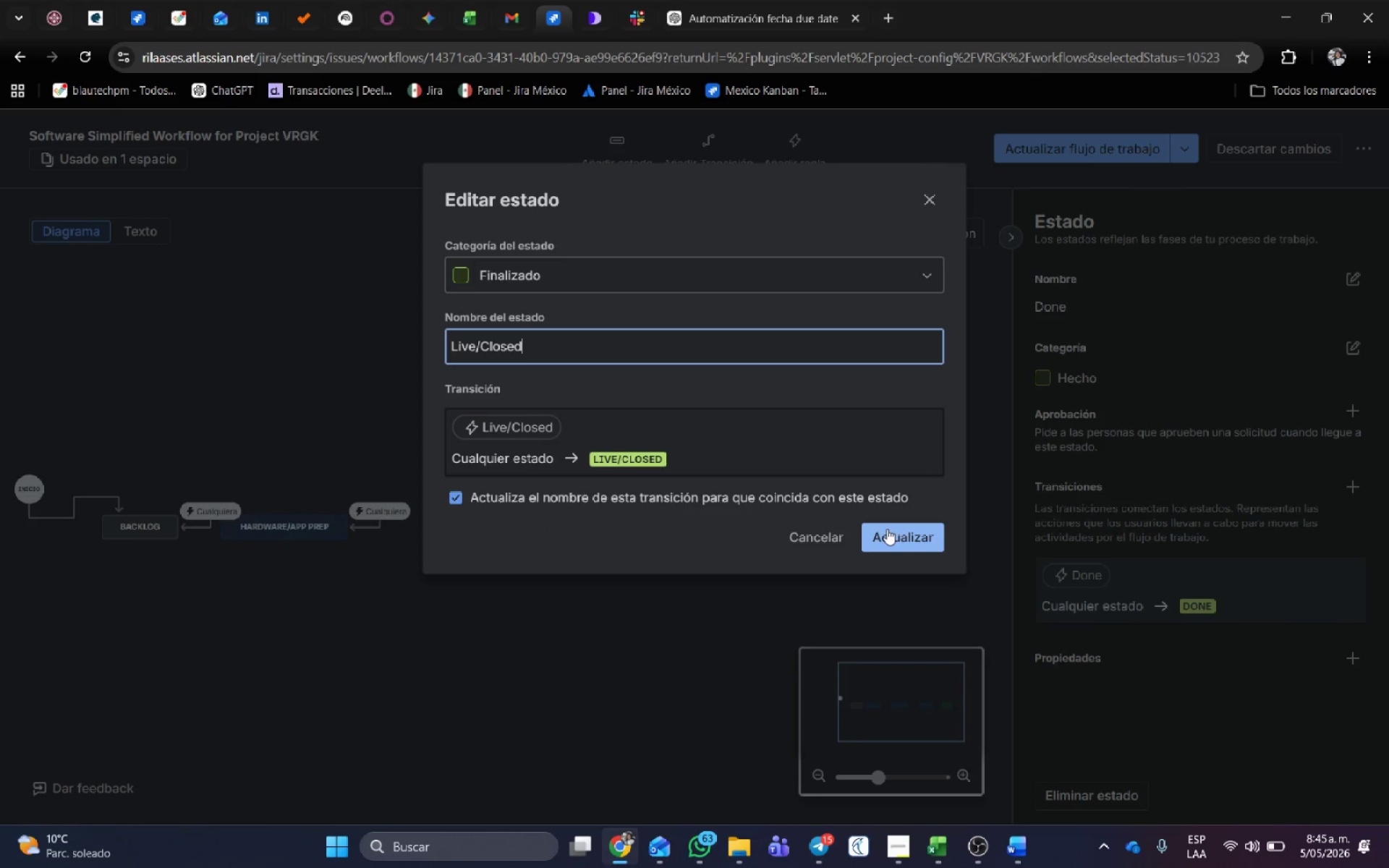 
left_click([903, 530])
 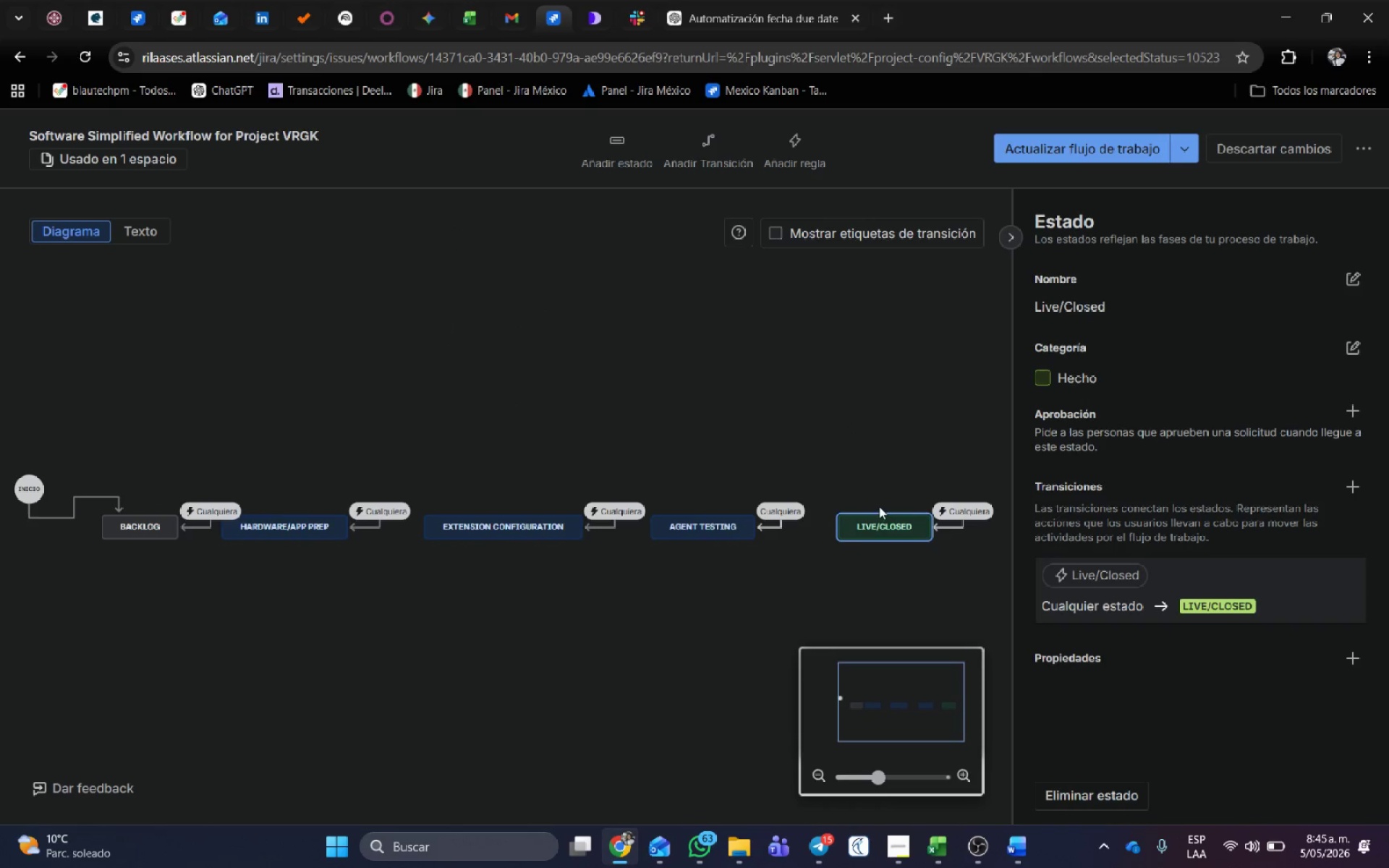 
left_click_drag(start_coordinate=[885, 525], to_coordinate=[874, 524])
 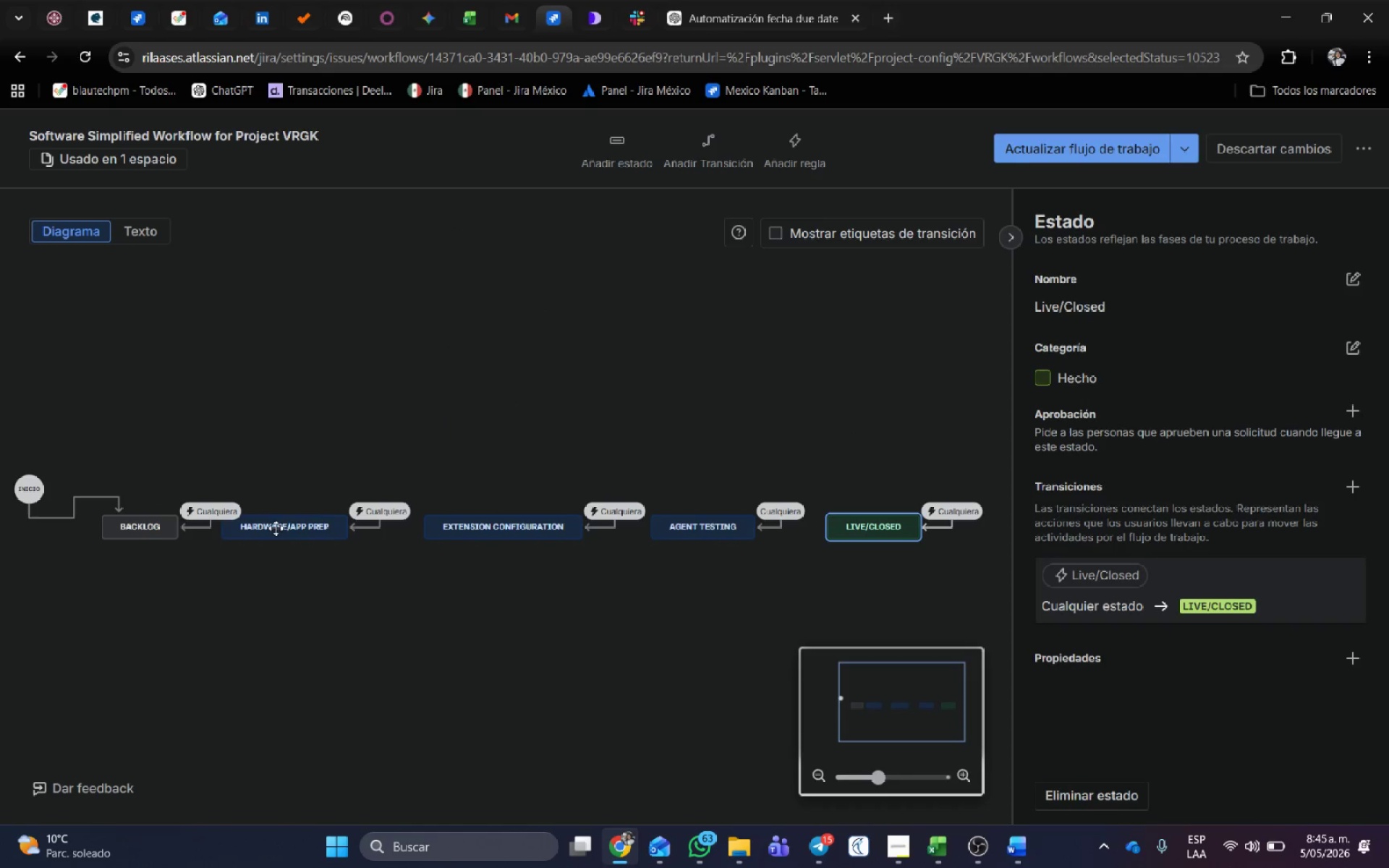 
left_click_drag(start_coordinate=[279, 529], to_coordinate=[299, 527])
 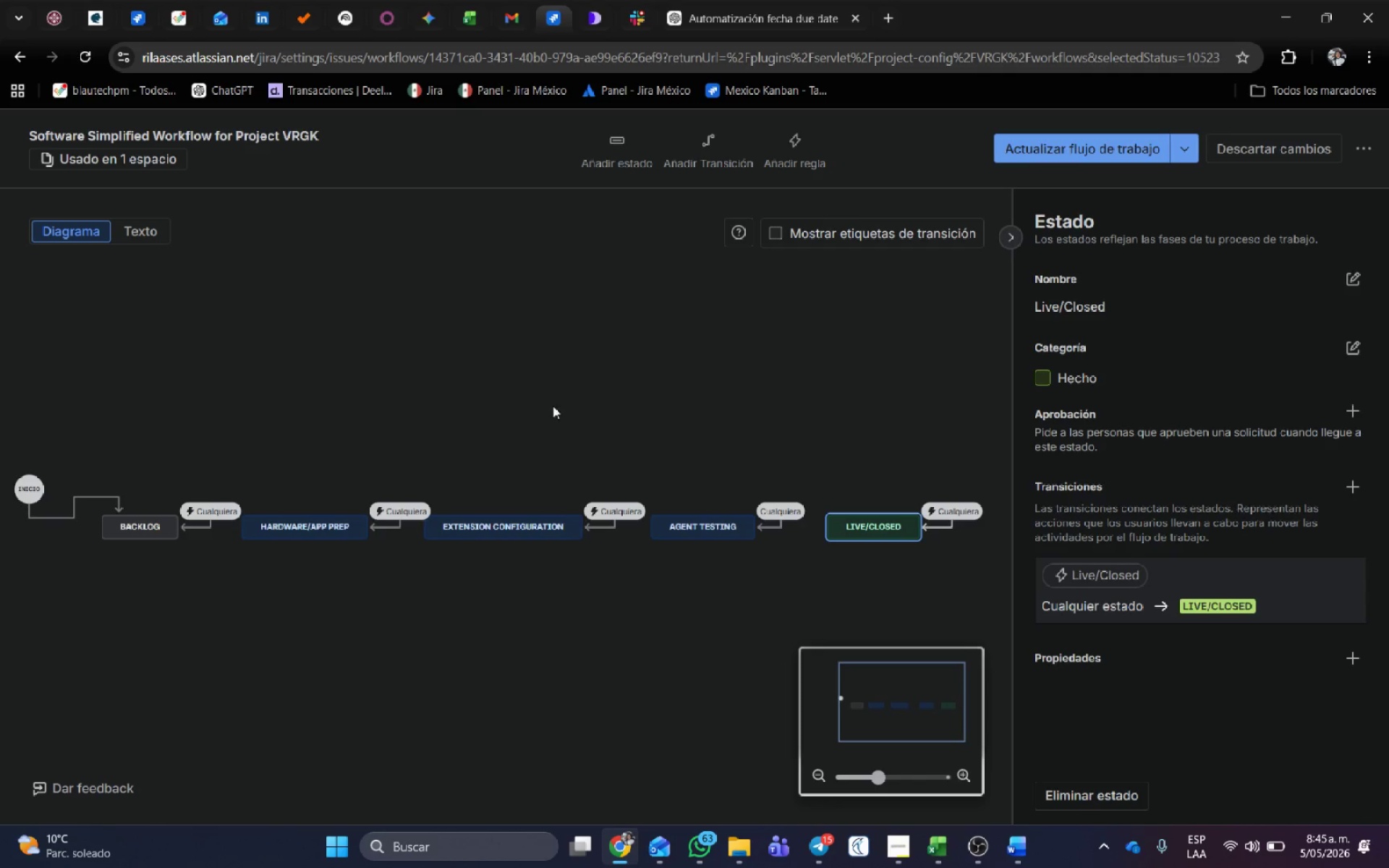 
left_click([550, 414])
 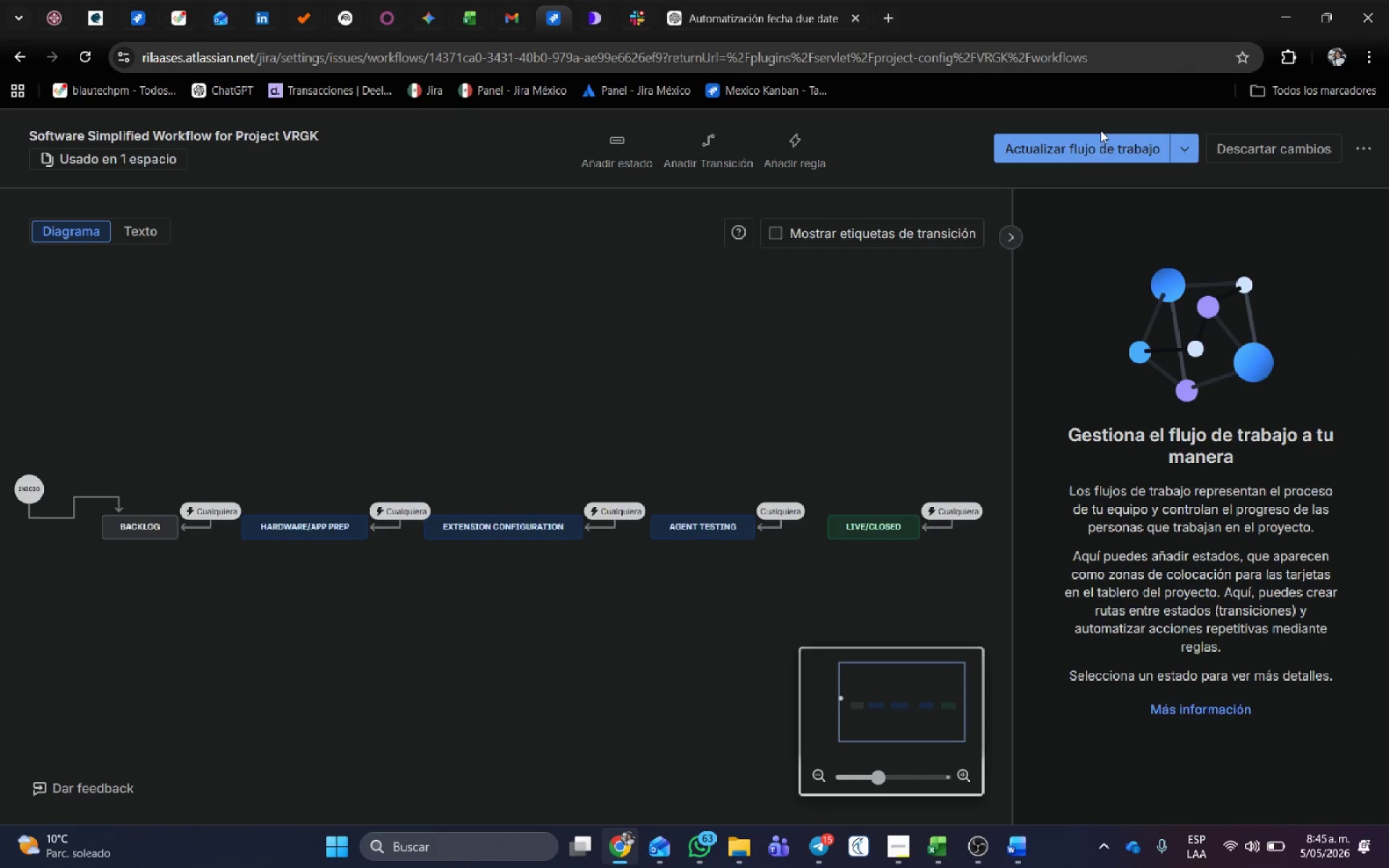 
left_click([1099, 144])
 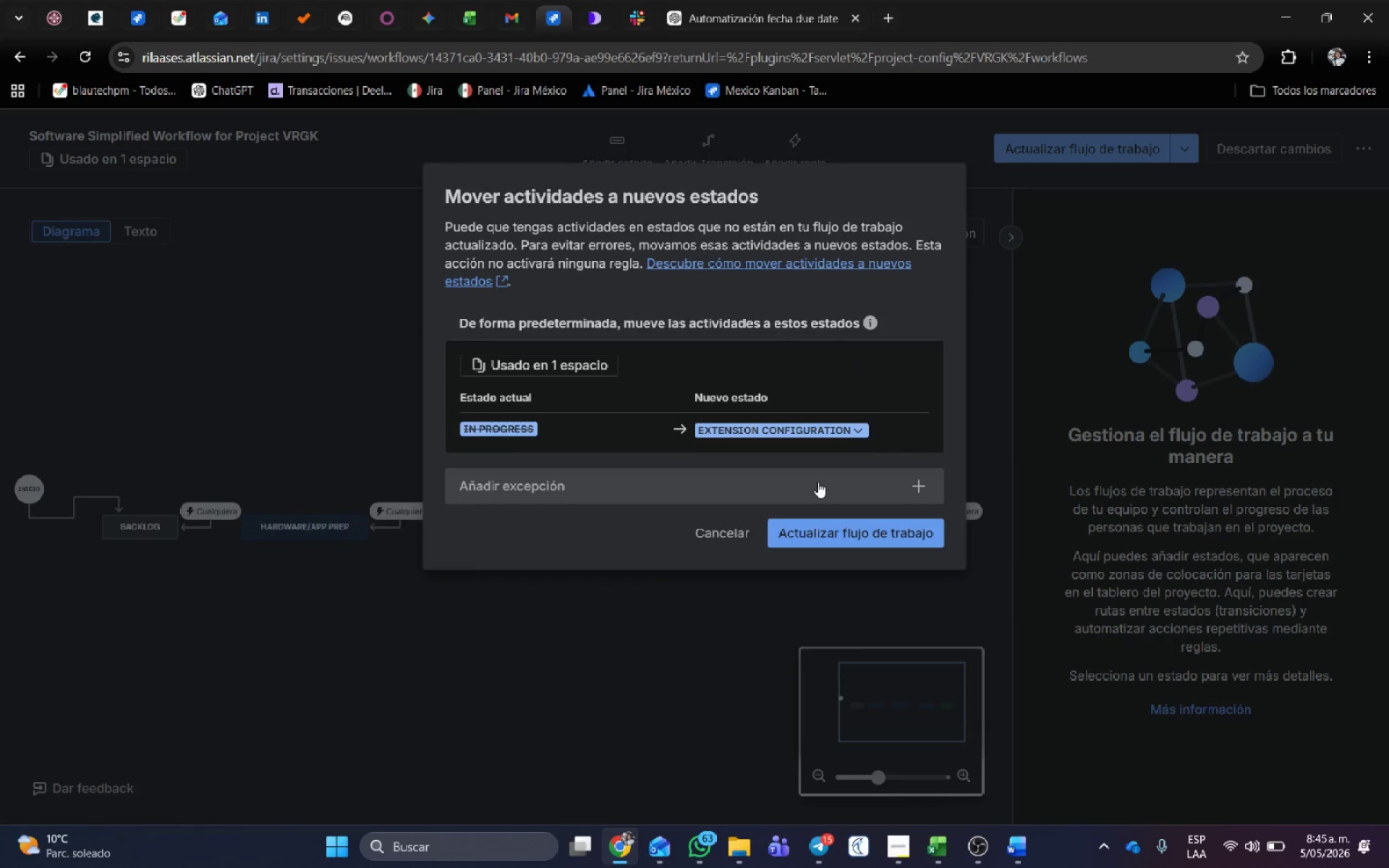 
left_click([820, 533])
 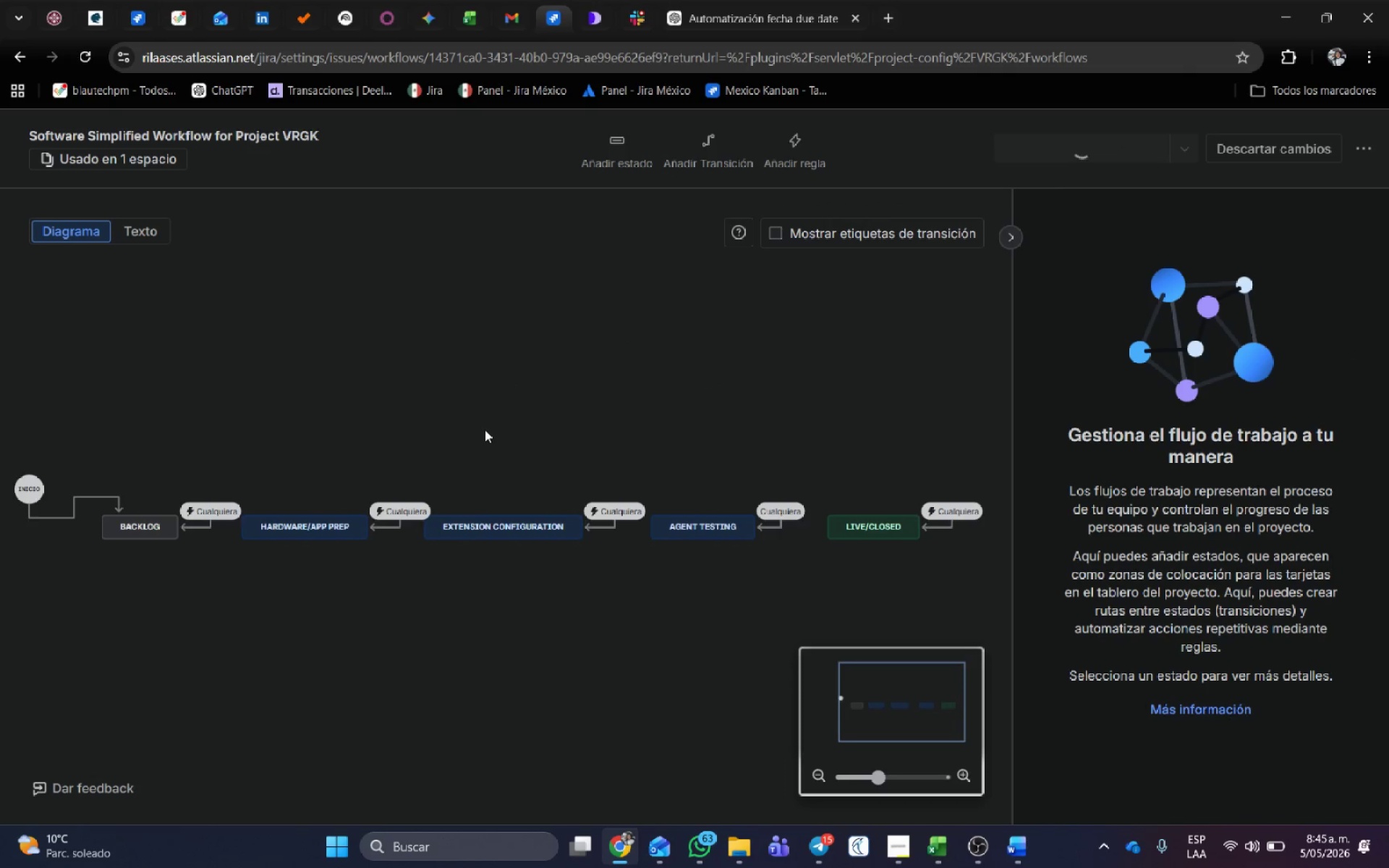 
key(Alt+AltLeft)
 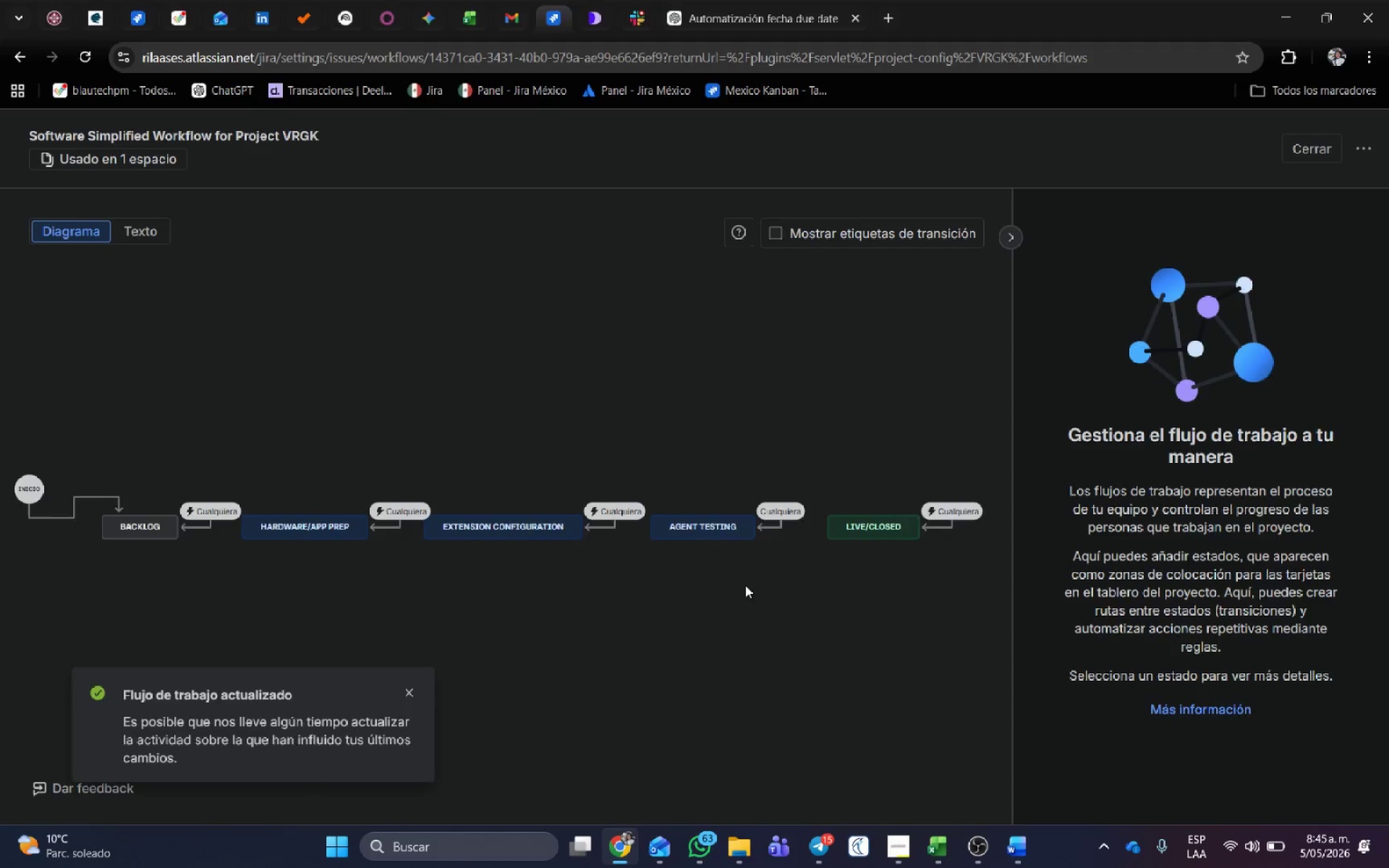 
key(Alt+Tab)